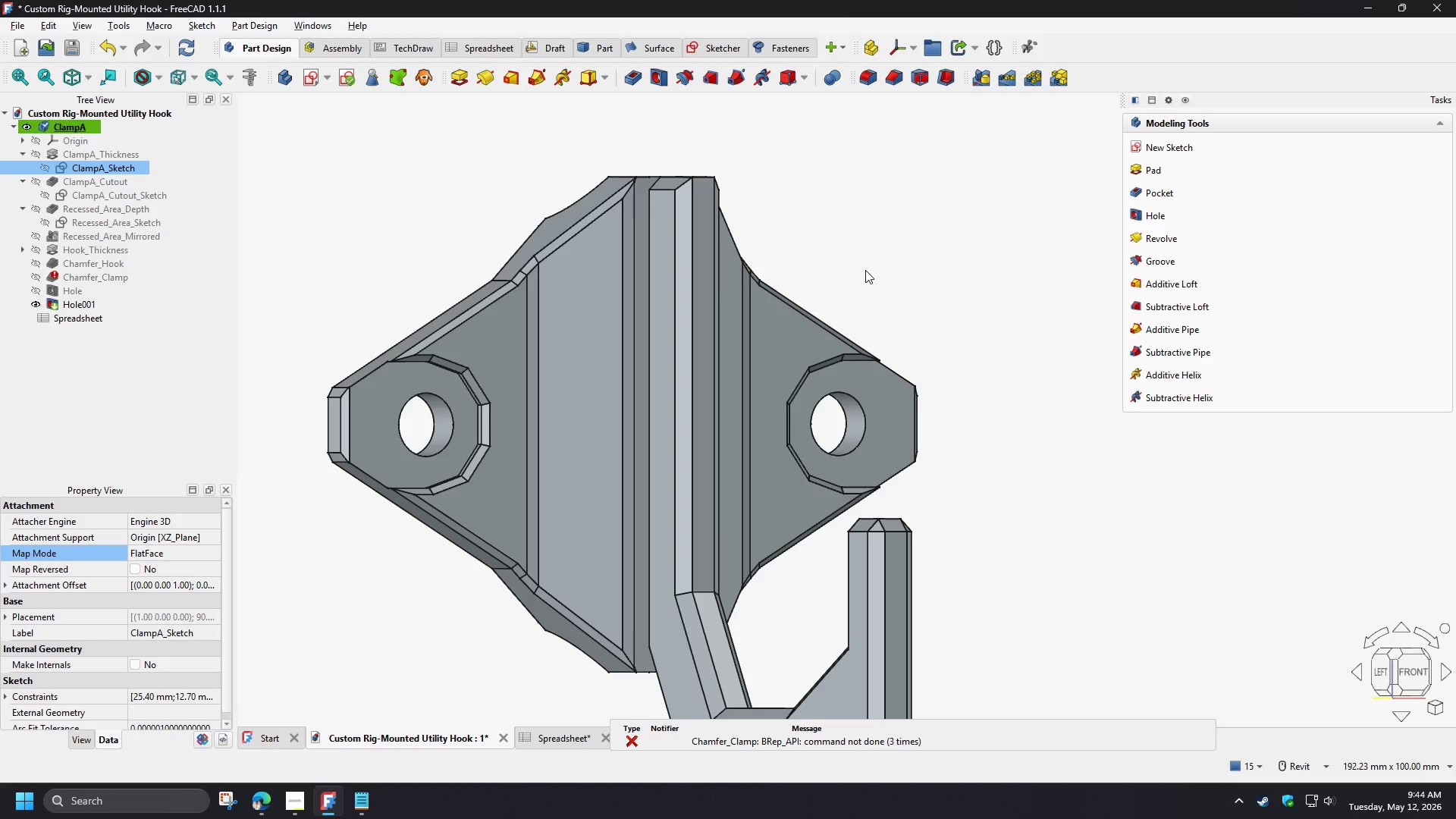 
wait(5.61)
 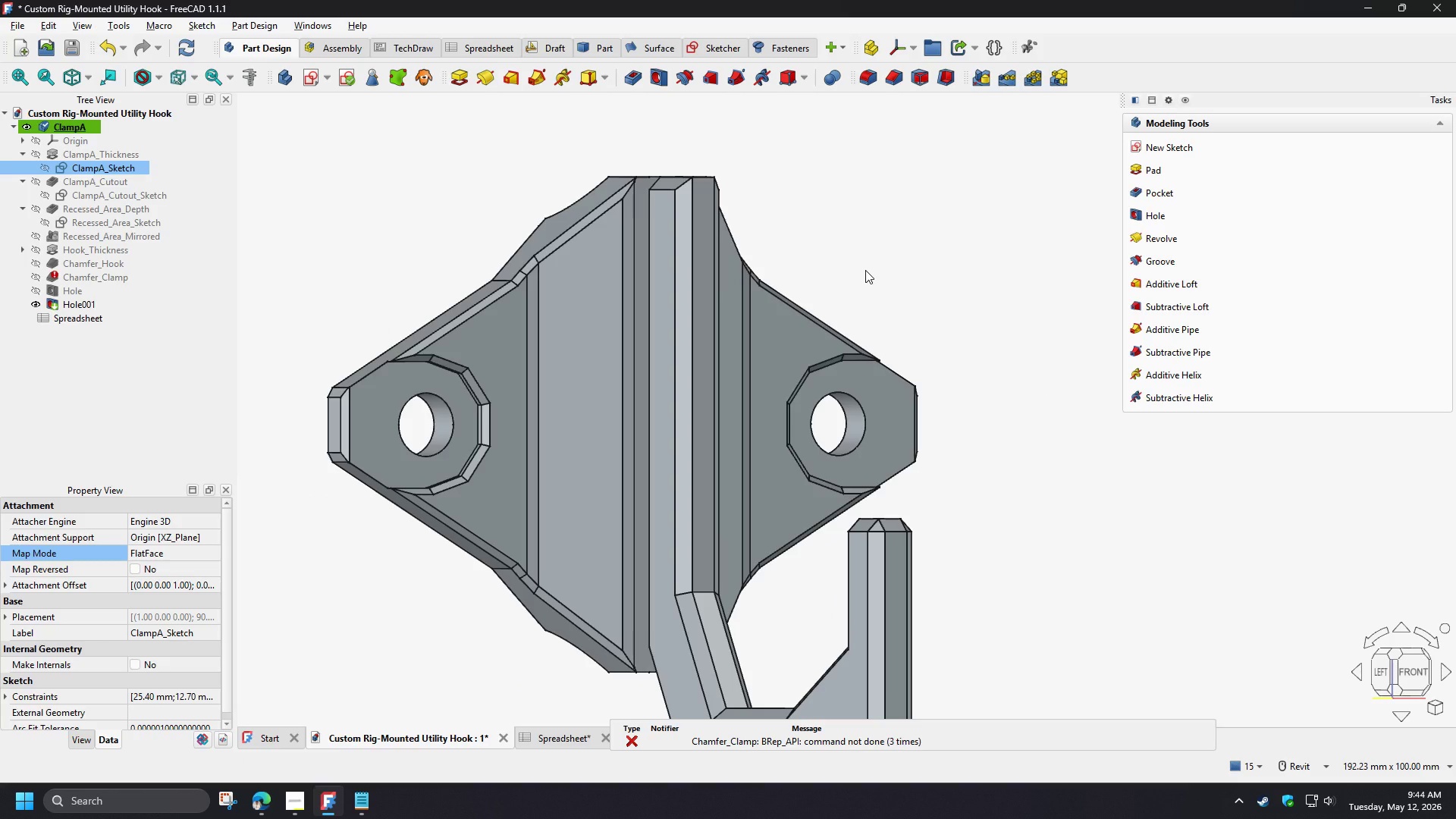 
left_click([187, 46])
 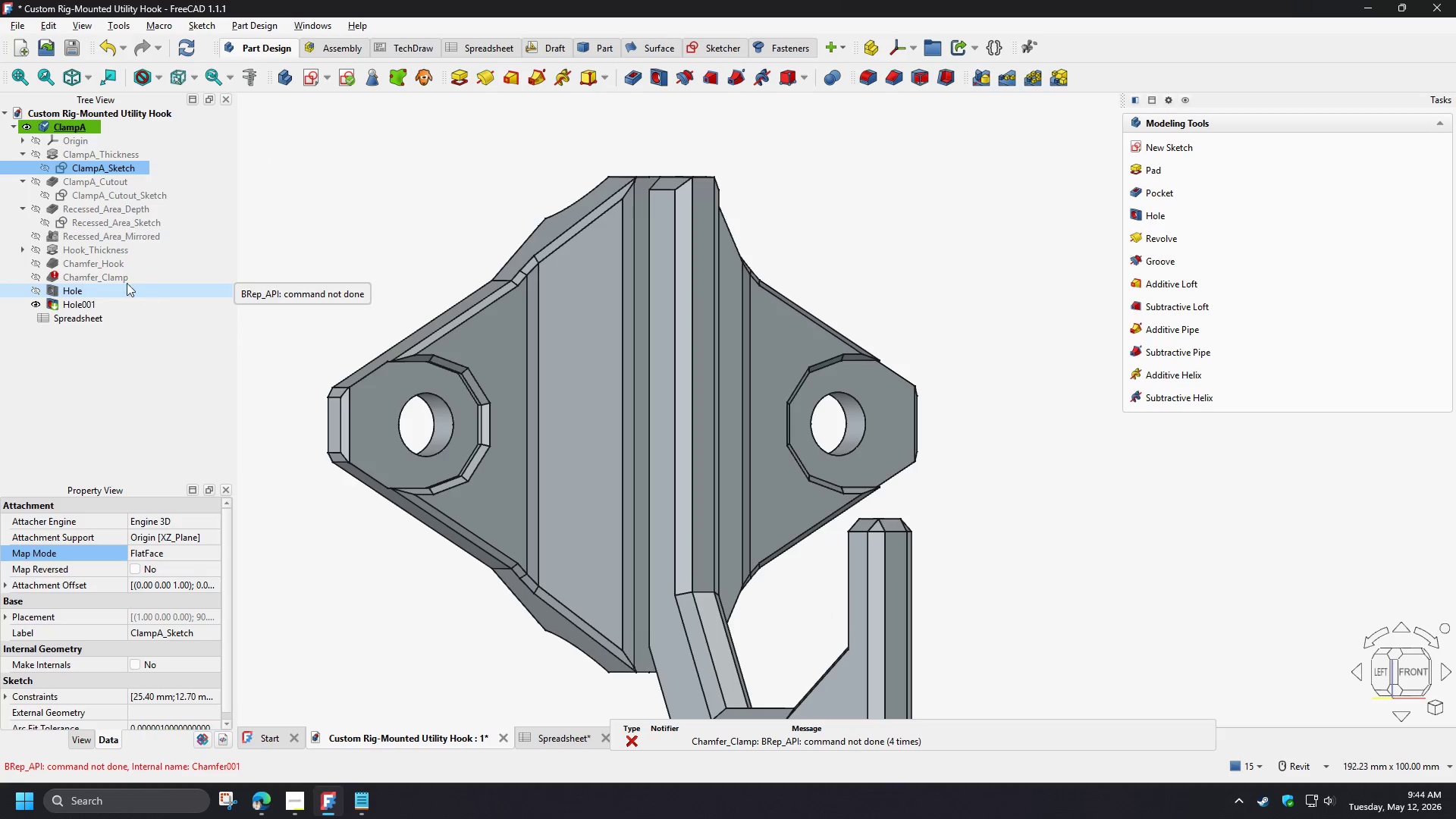 
left_click([105, 278])
 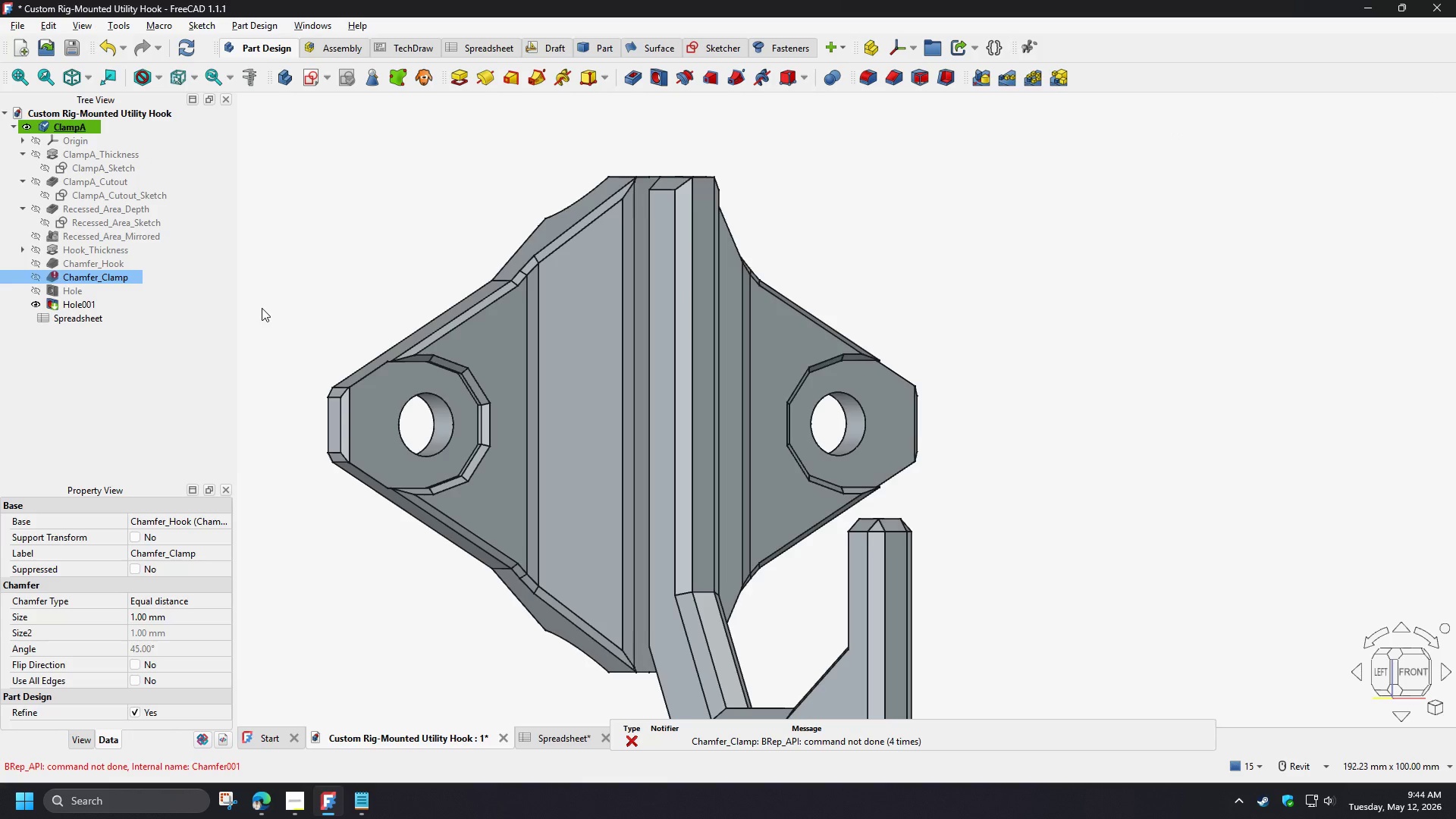 
hold_key(key=ShiftLeft, duration=0.7)
 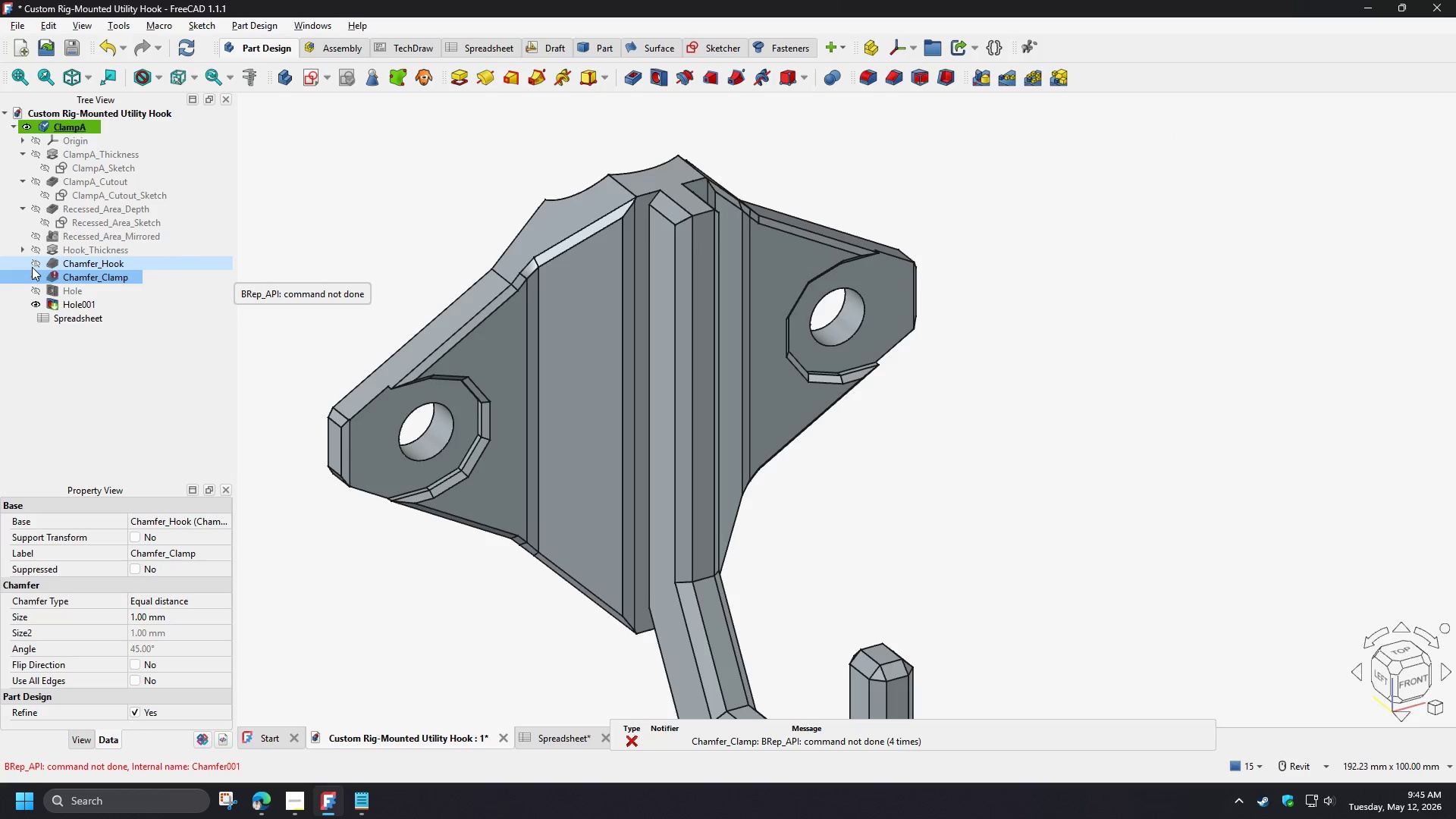 
left_click([32, 267])
 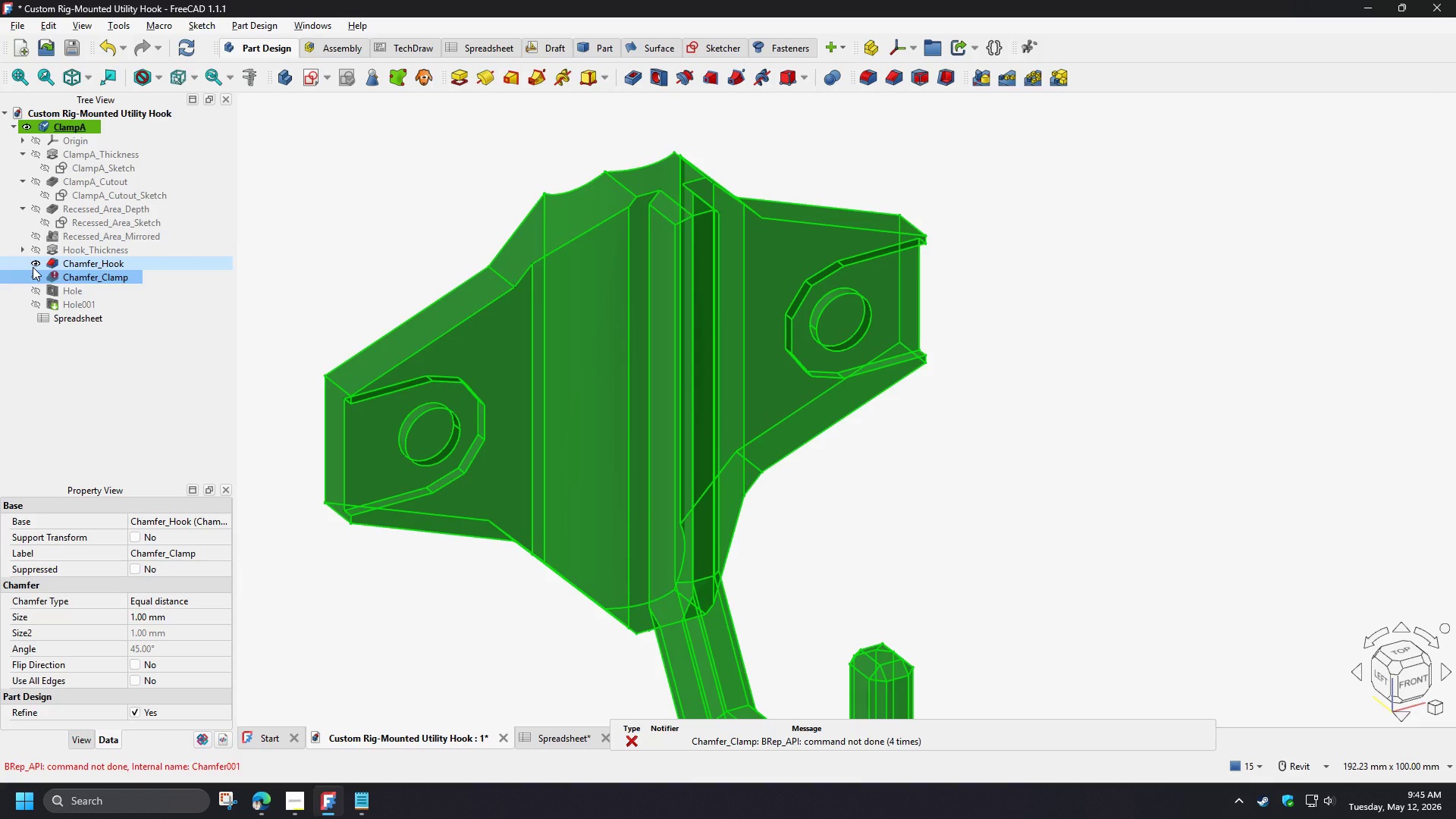 
left_click([33, 267])
 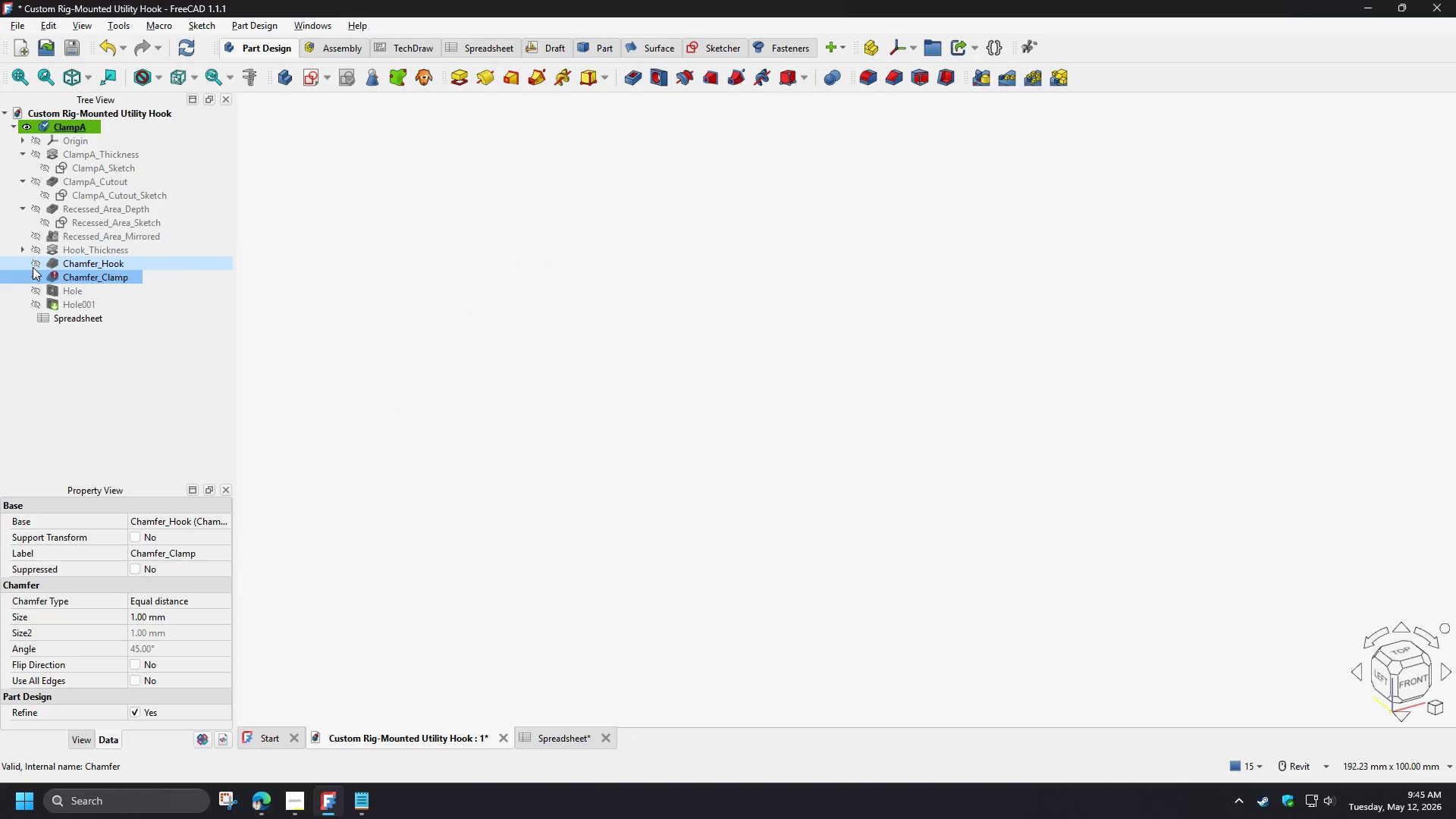 
left_click([33, 267])
 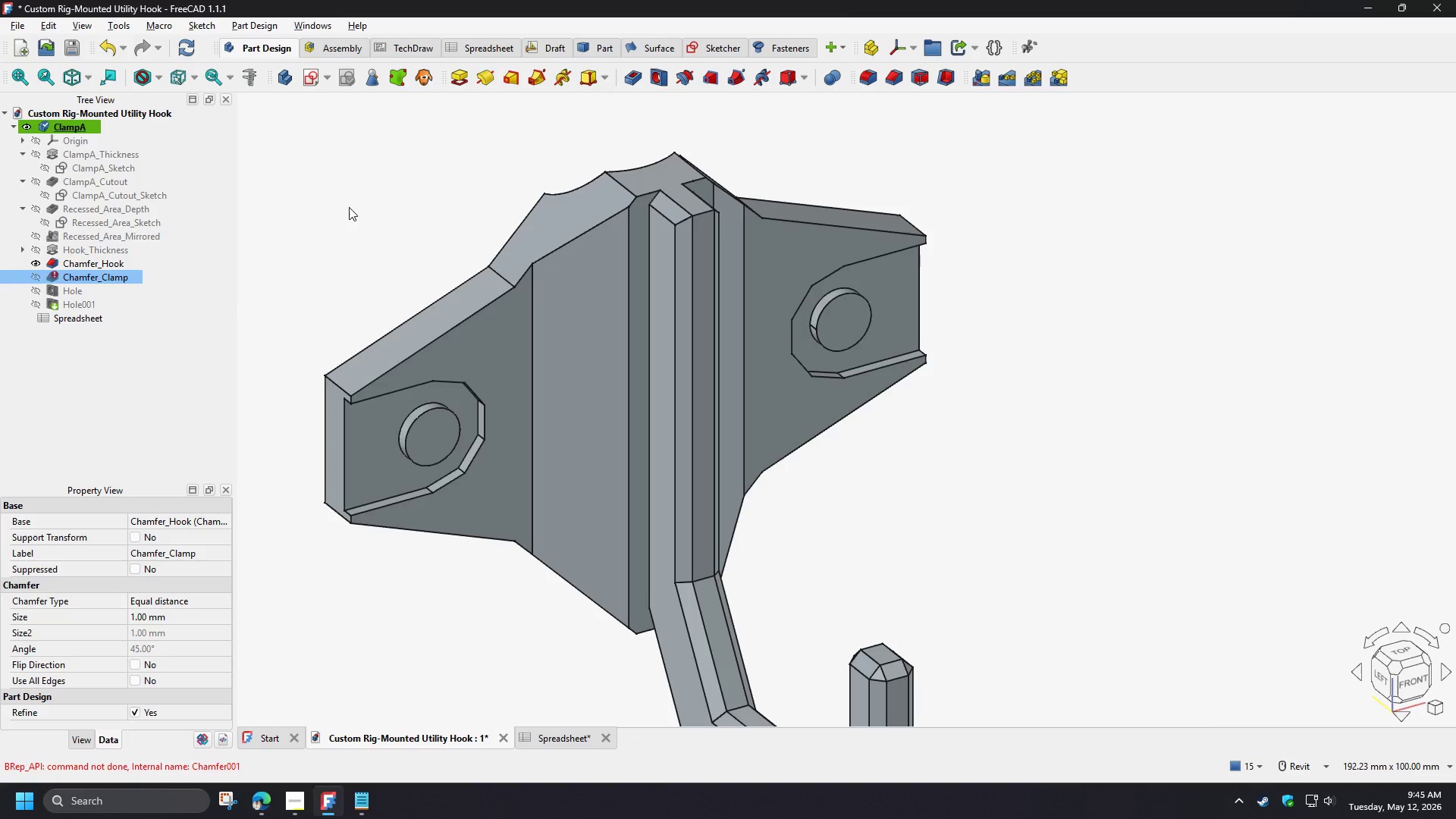 
wait(5.05)
 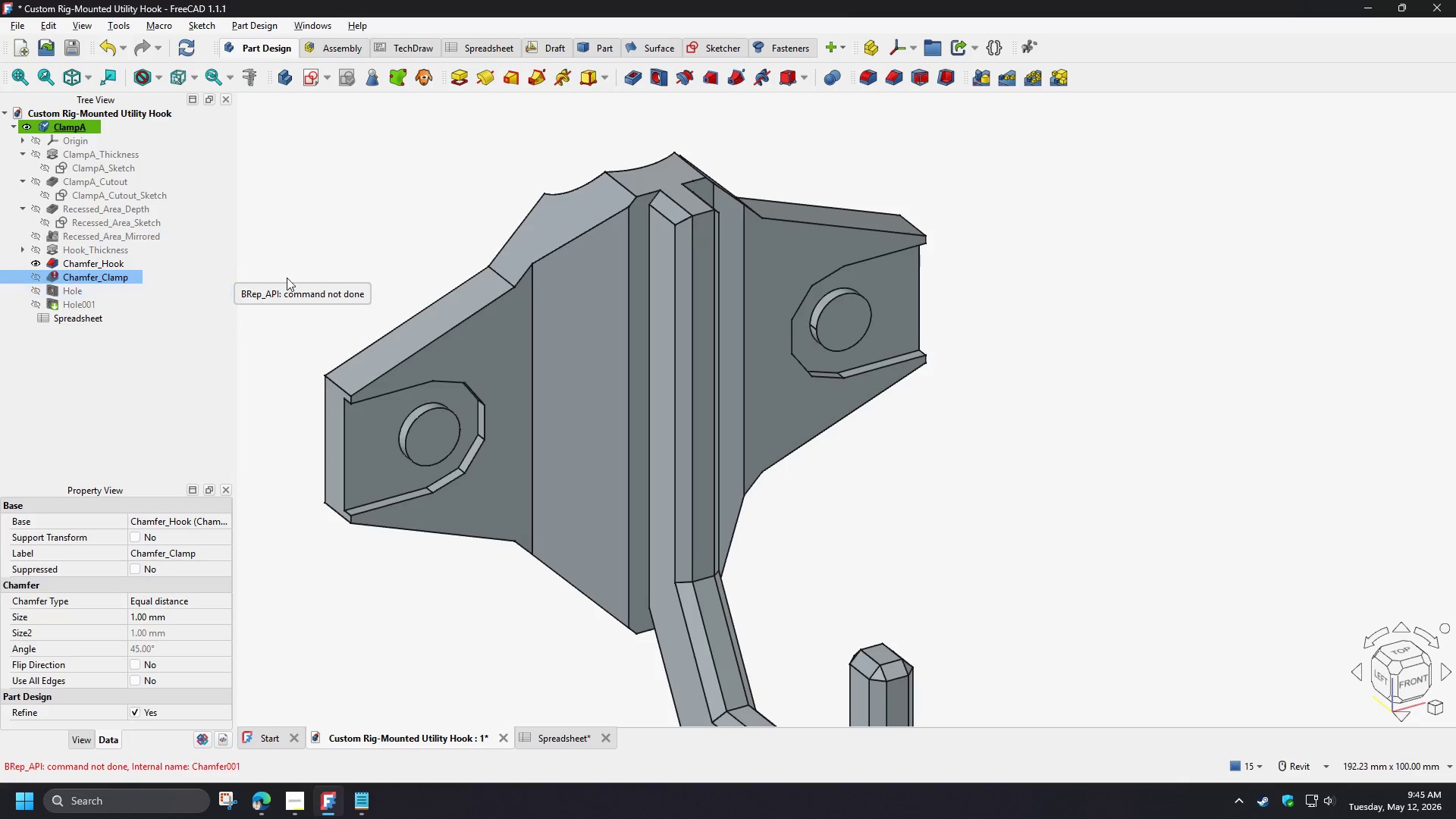 
left_click([39, 262])
 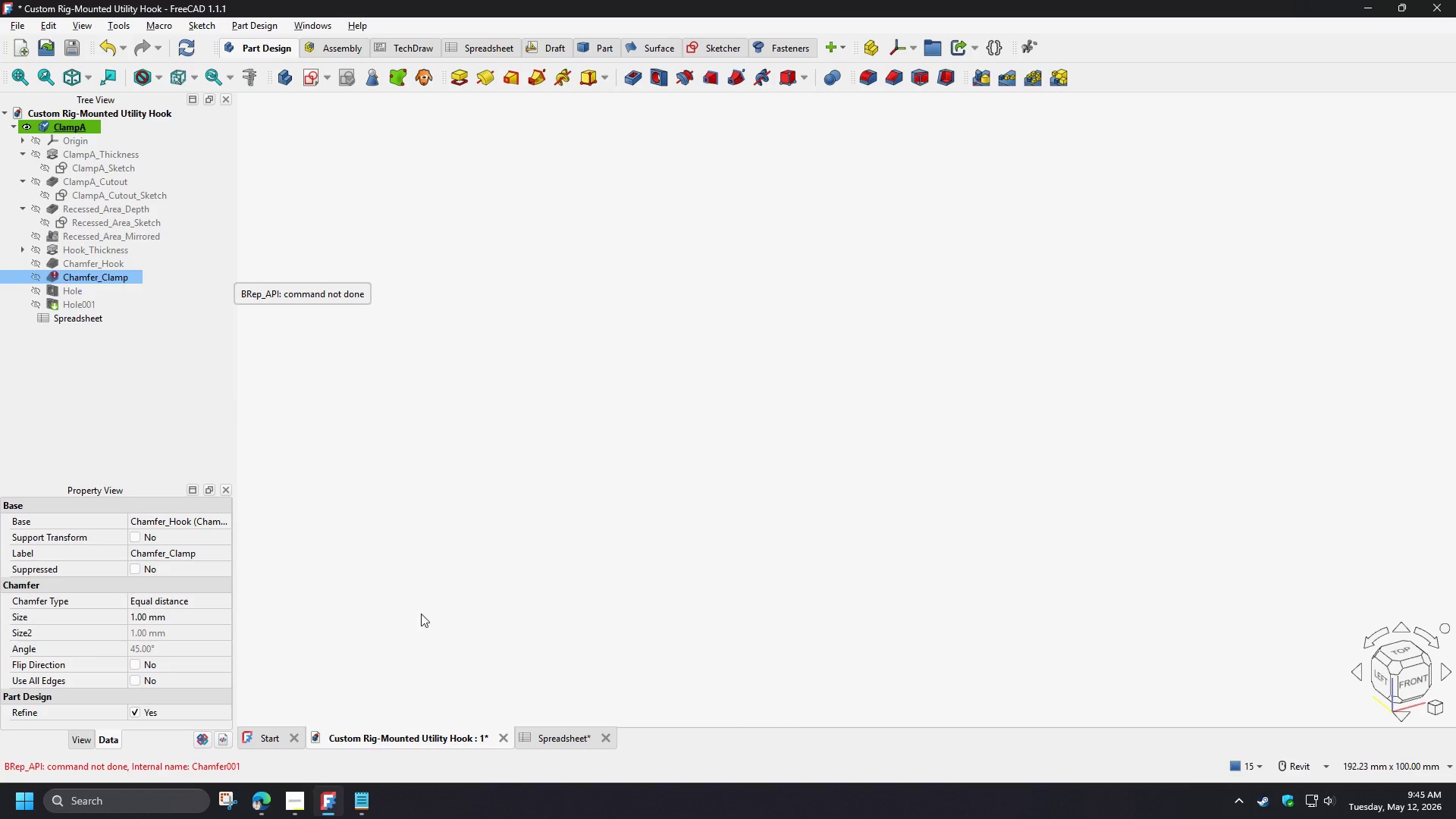 
left_click([556, 734])
 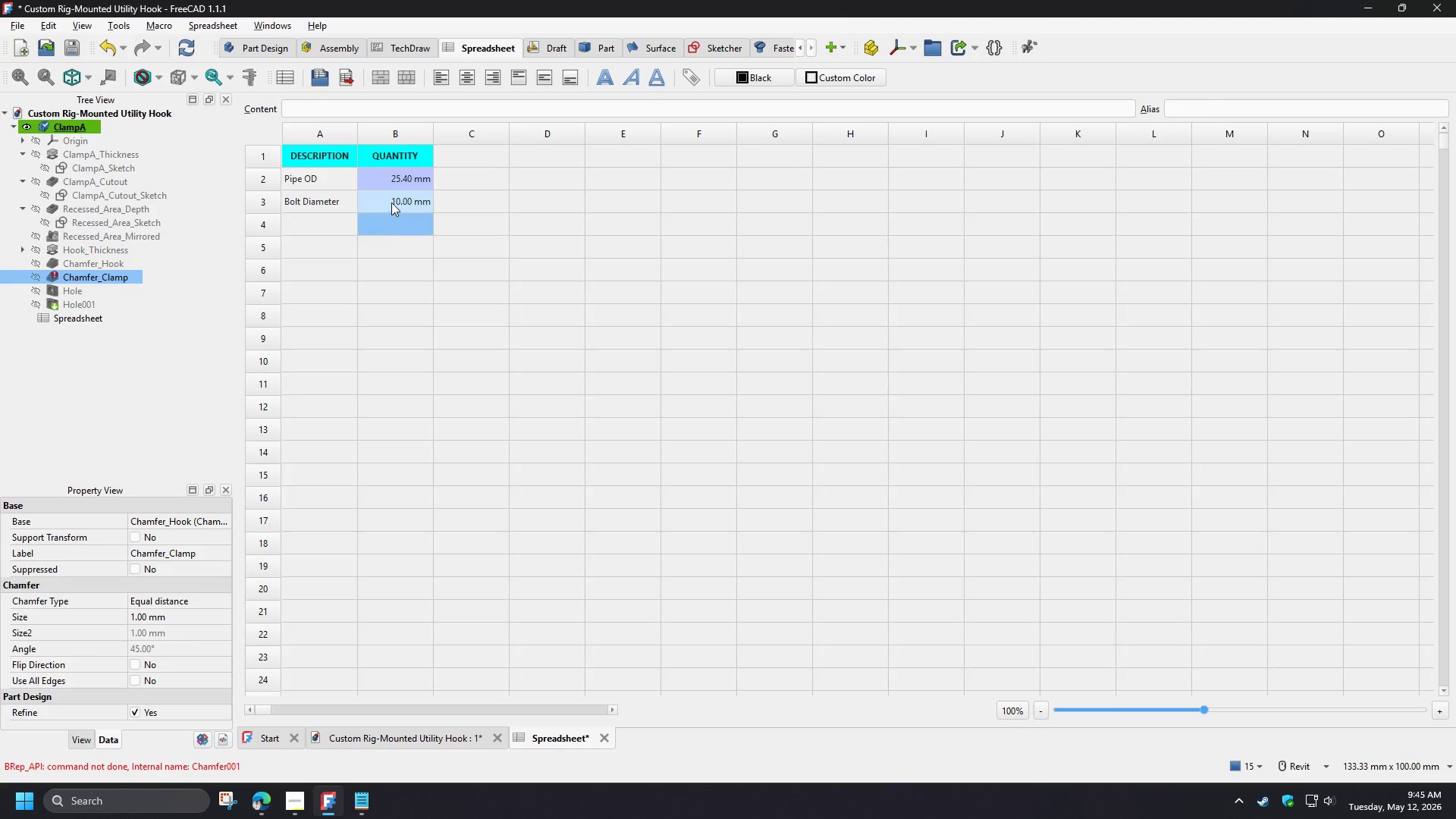 
double_click([391, 202])